 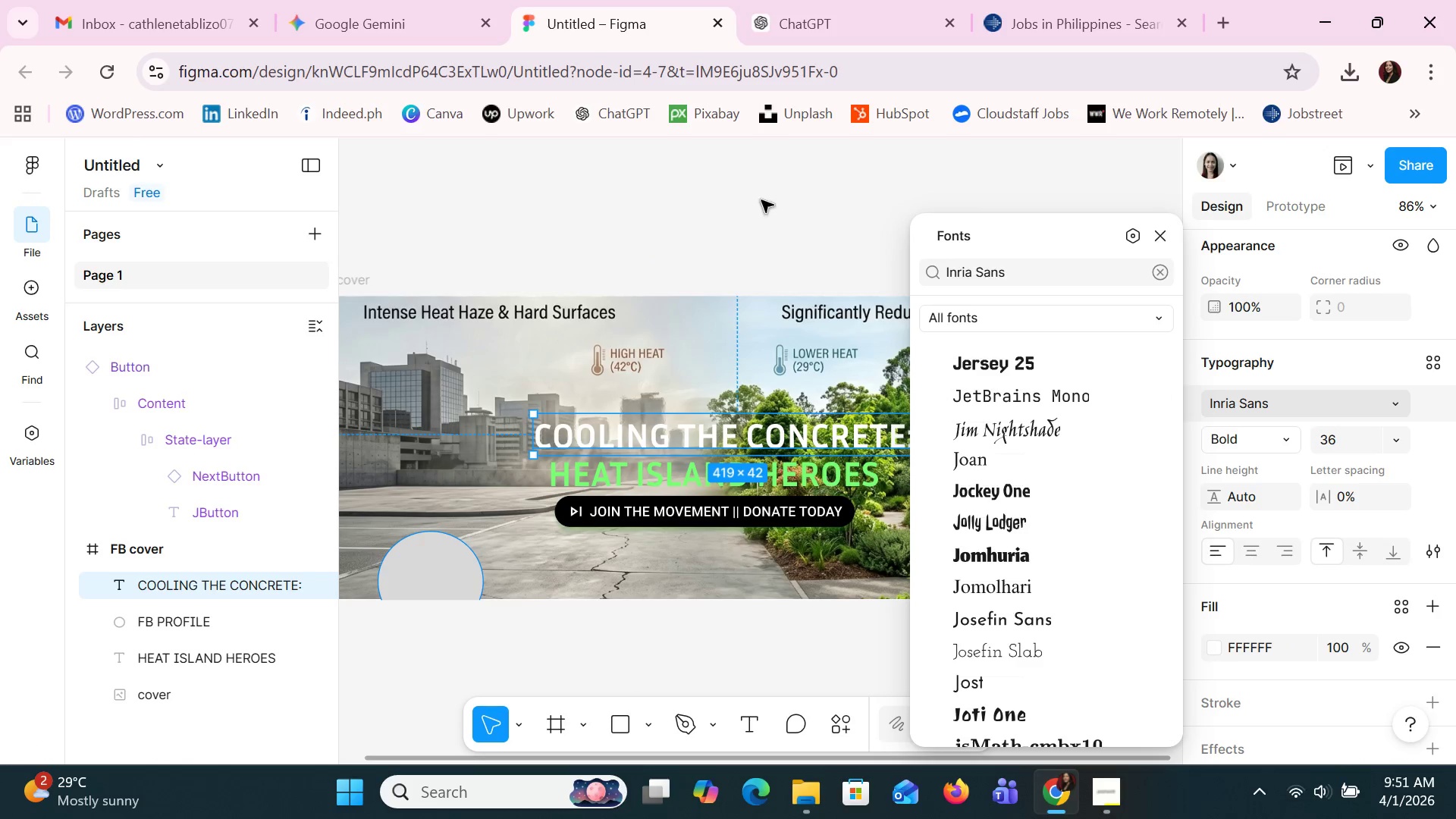 
left_click([406, 0])
 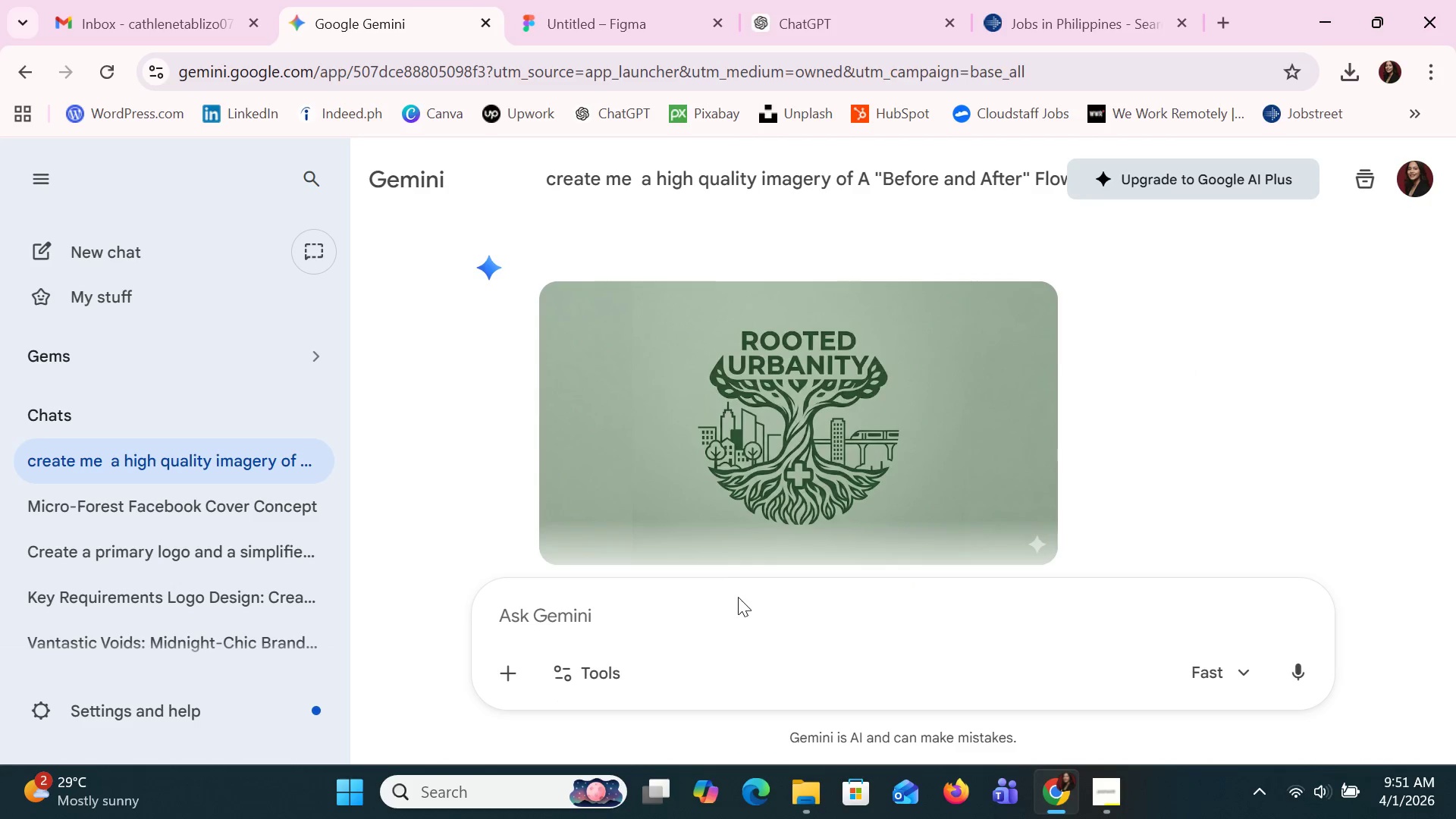 
left_click([738, 609])
 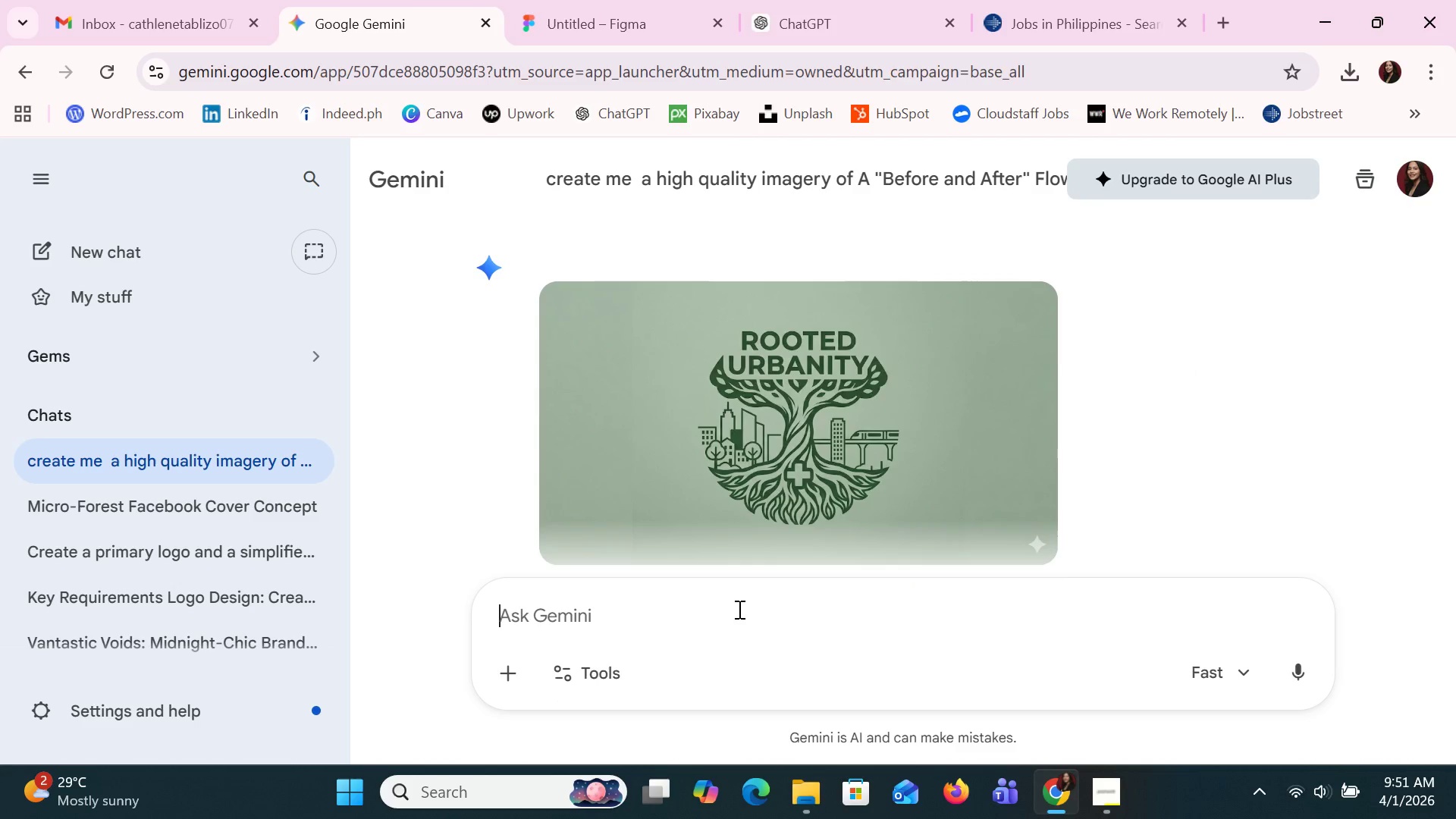 
scroll: coordinate [738, 609], scroll_direction: down, amount: 4.0
 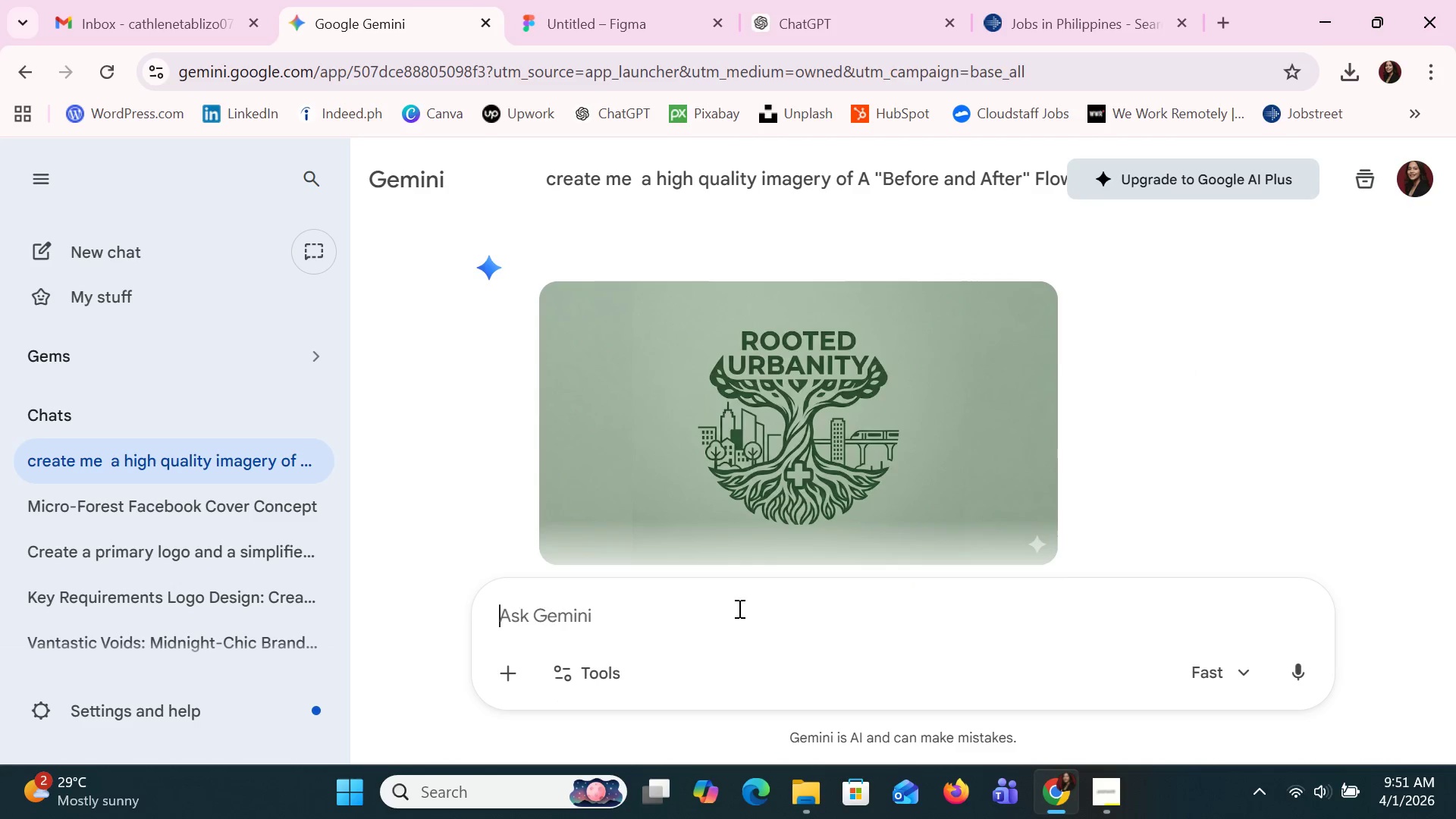 
type(can you create me a circle icon for urbanity)
key(Backspace)
key(Backspace)
key(Backspace)
key(Backspace)
key(Backspace)
key(Backspace)
key(Backspace)
key(Backspace)
type(rooted r)
key(Backspace)
type(urbanity, )
 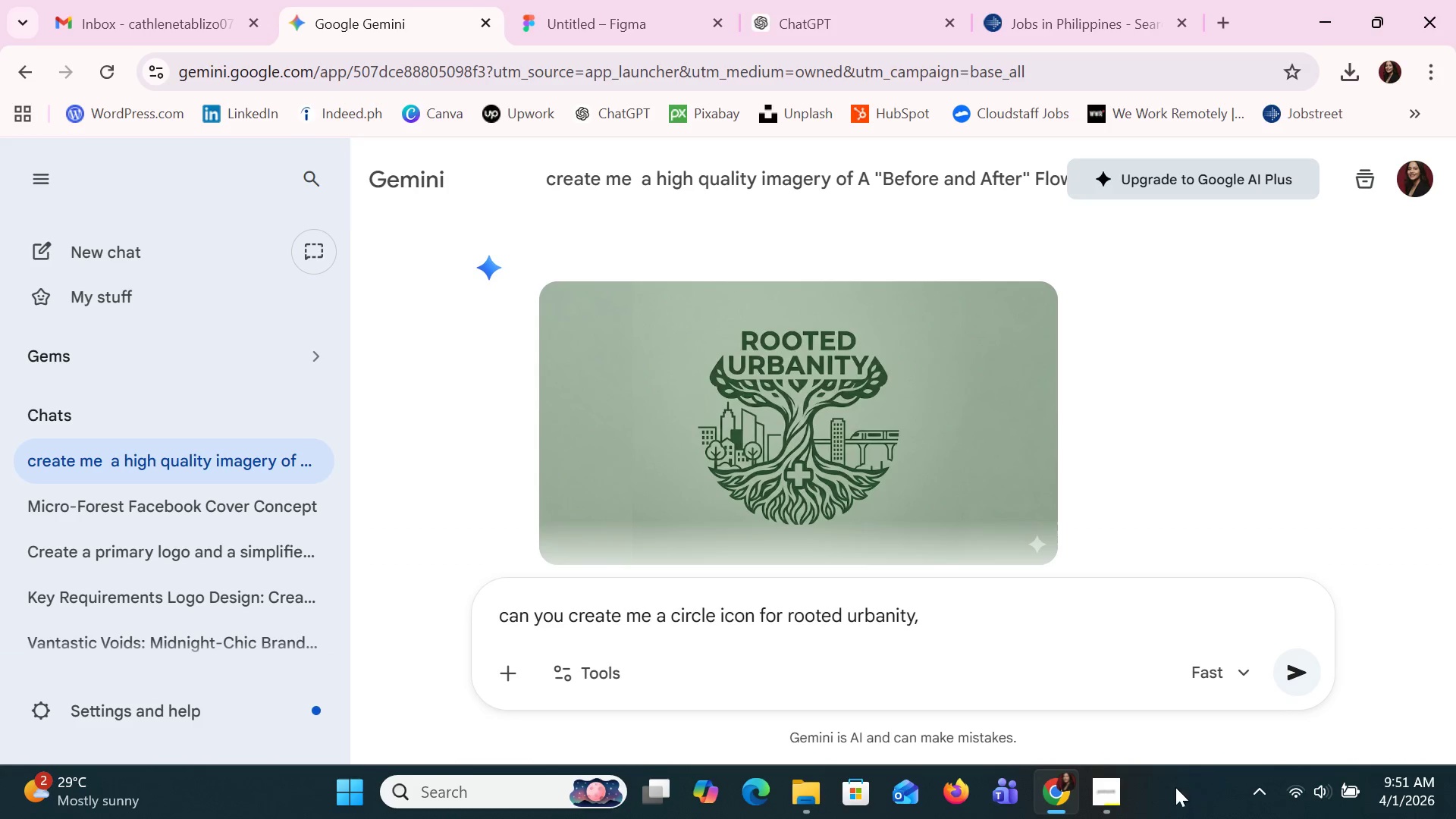 
left_click([1120, 791])